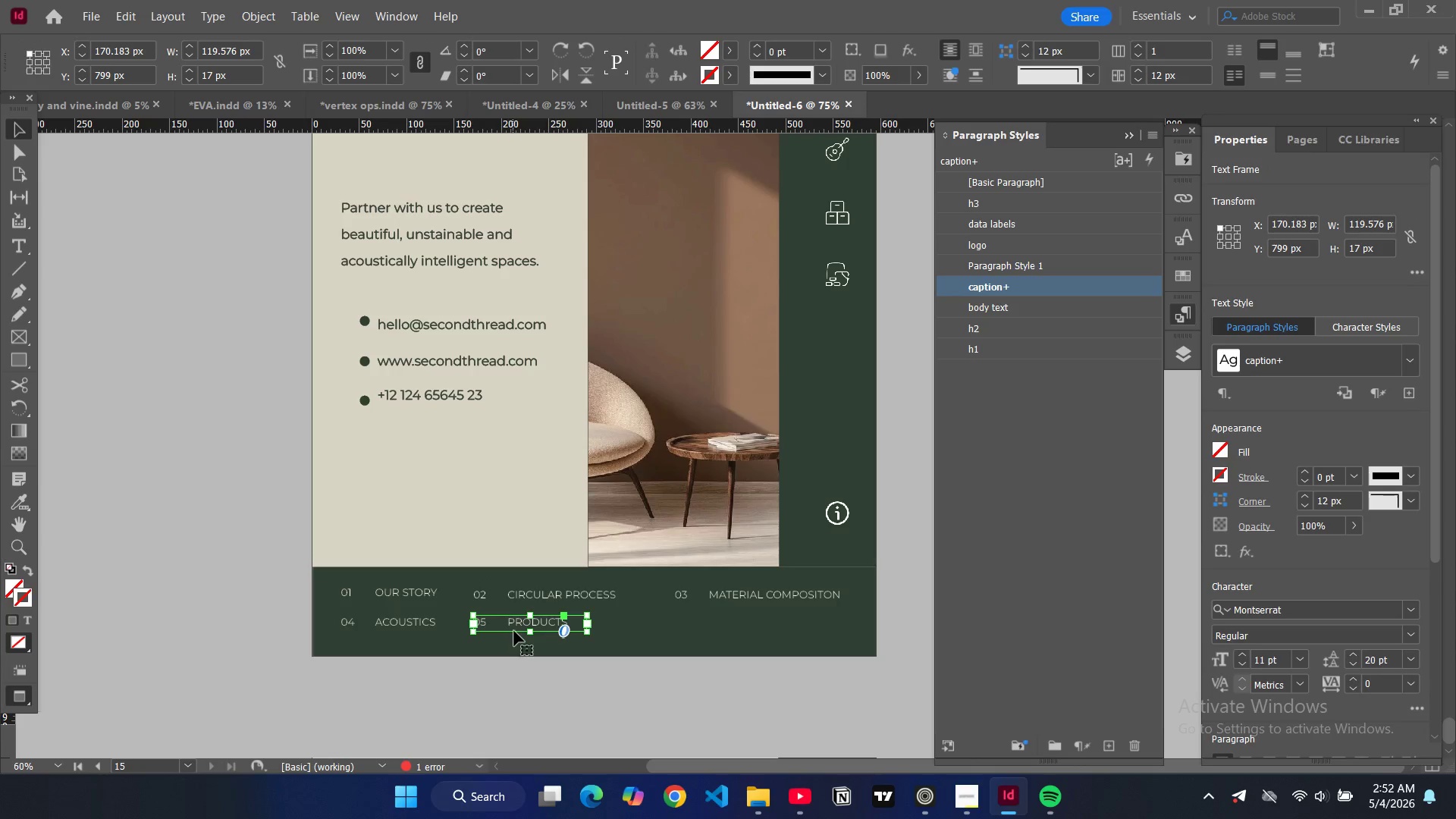 
key(Control+C)
 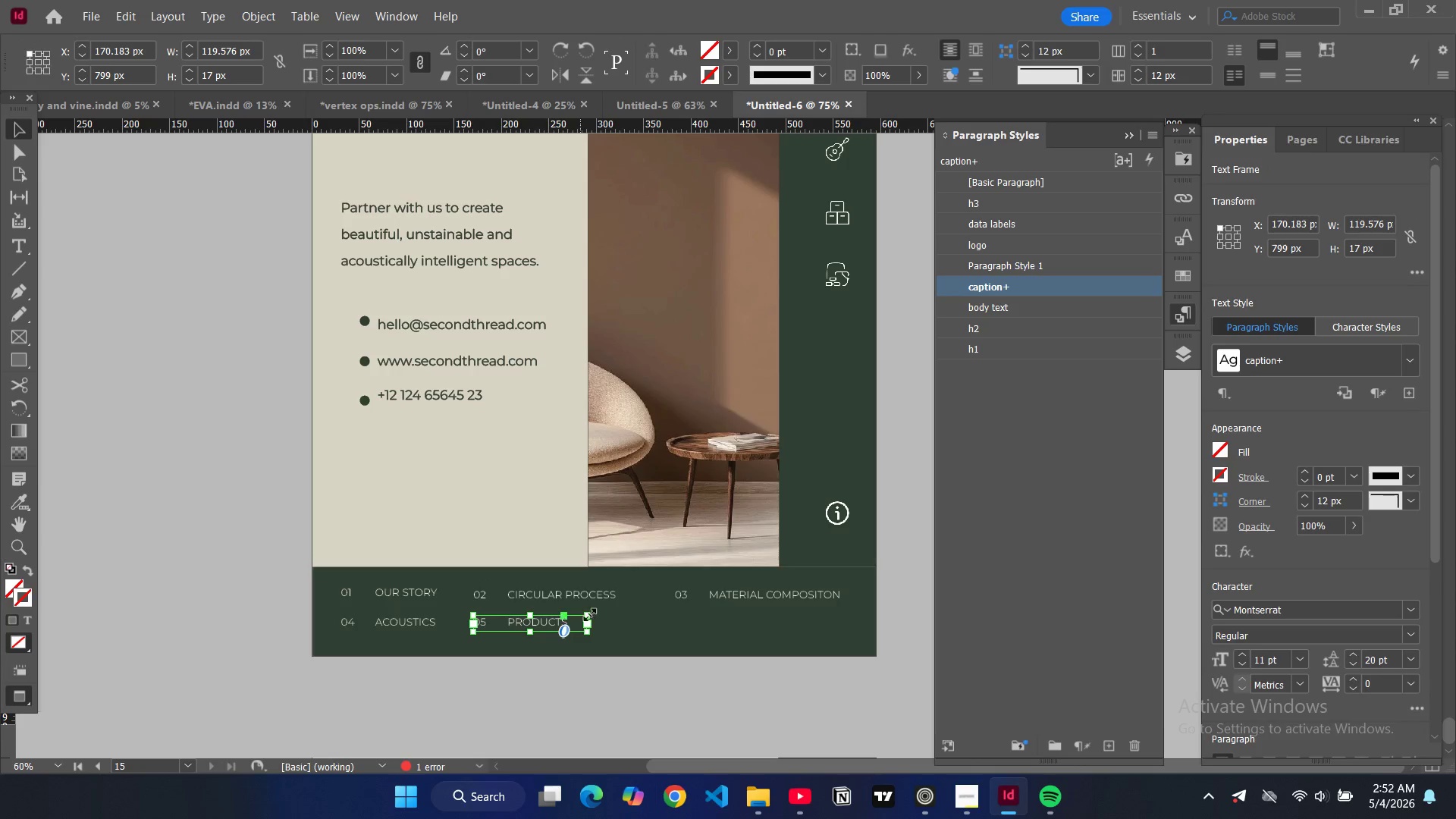 
key(Control+V)
 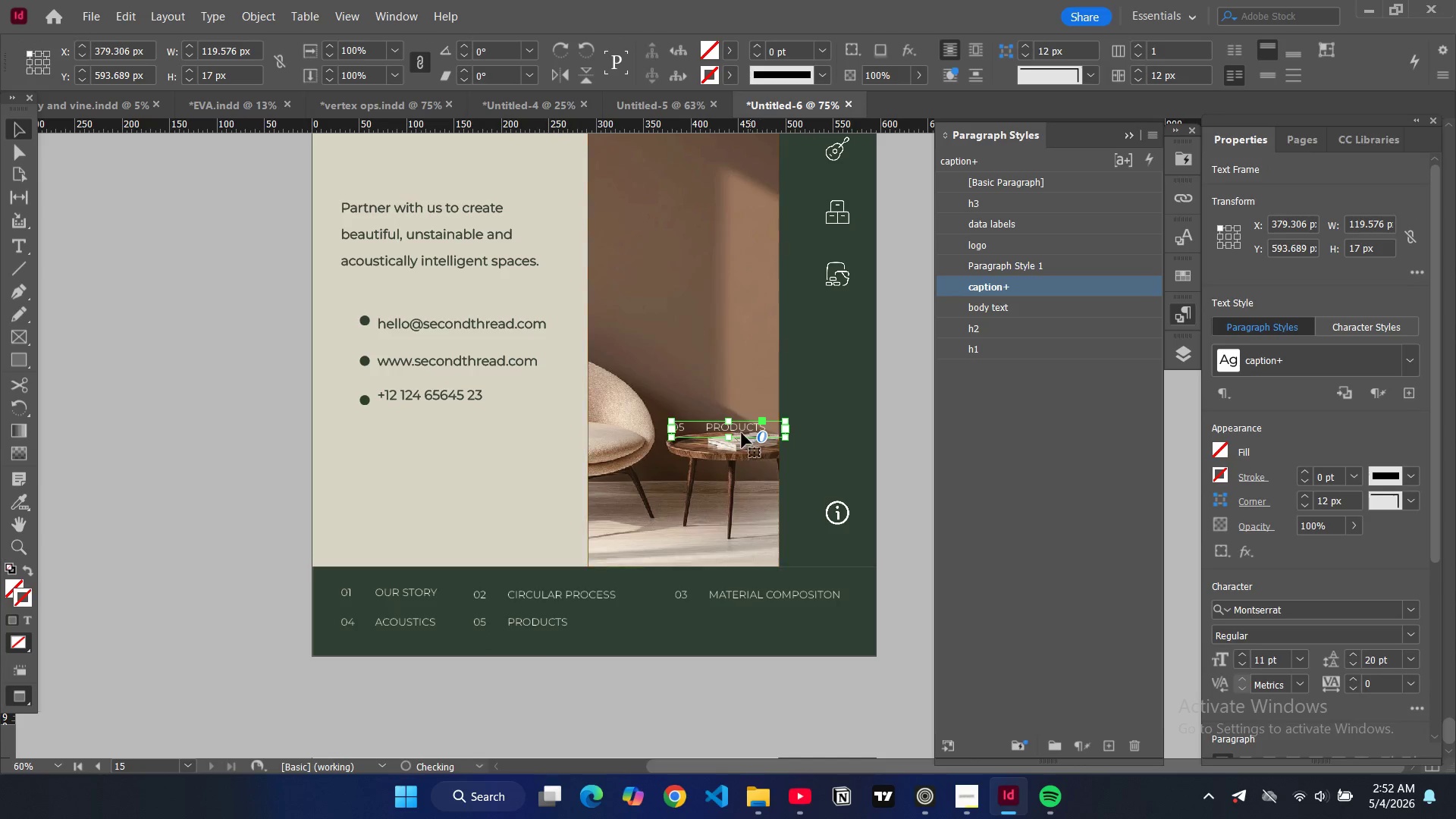 
left_click_drag(start_coordinate=[736, 432], to_coordinate=[667, 626])
 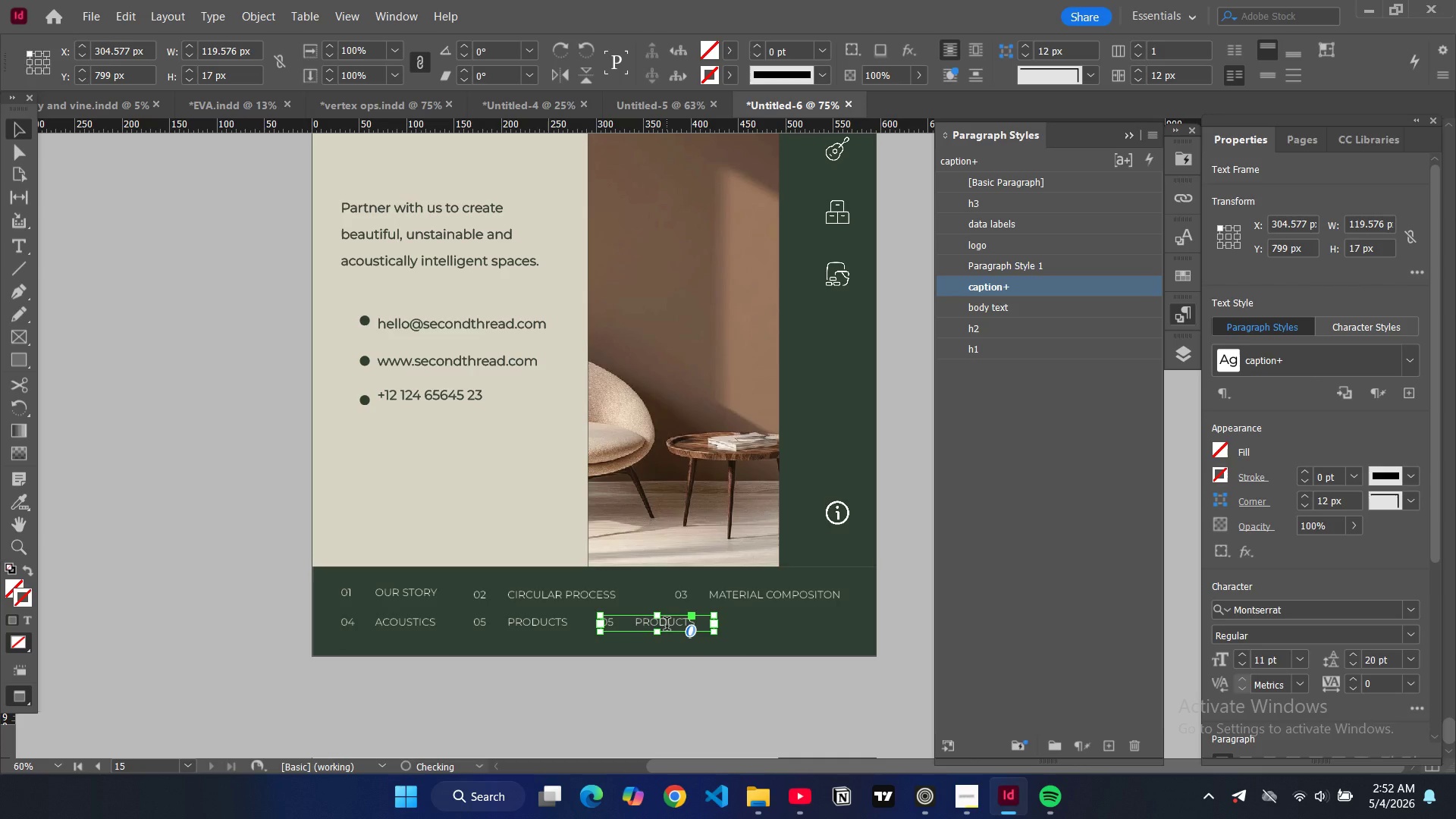 
double_click([667, 626])
 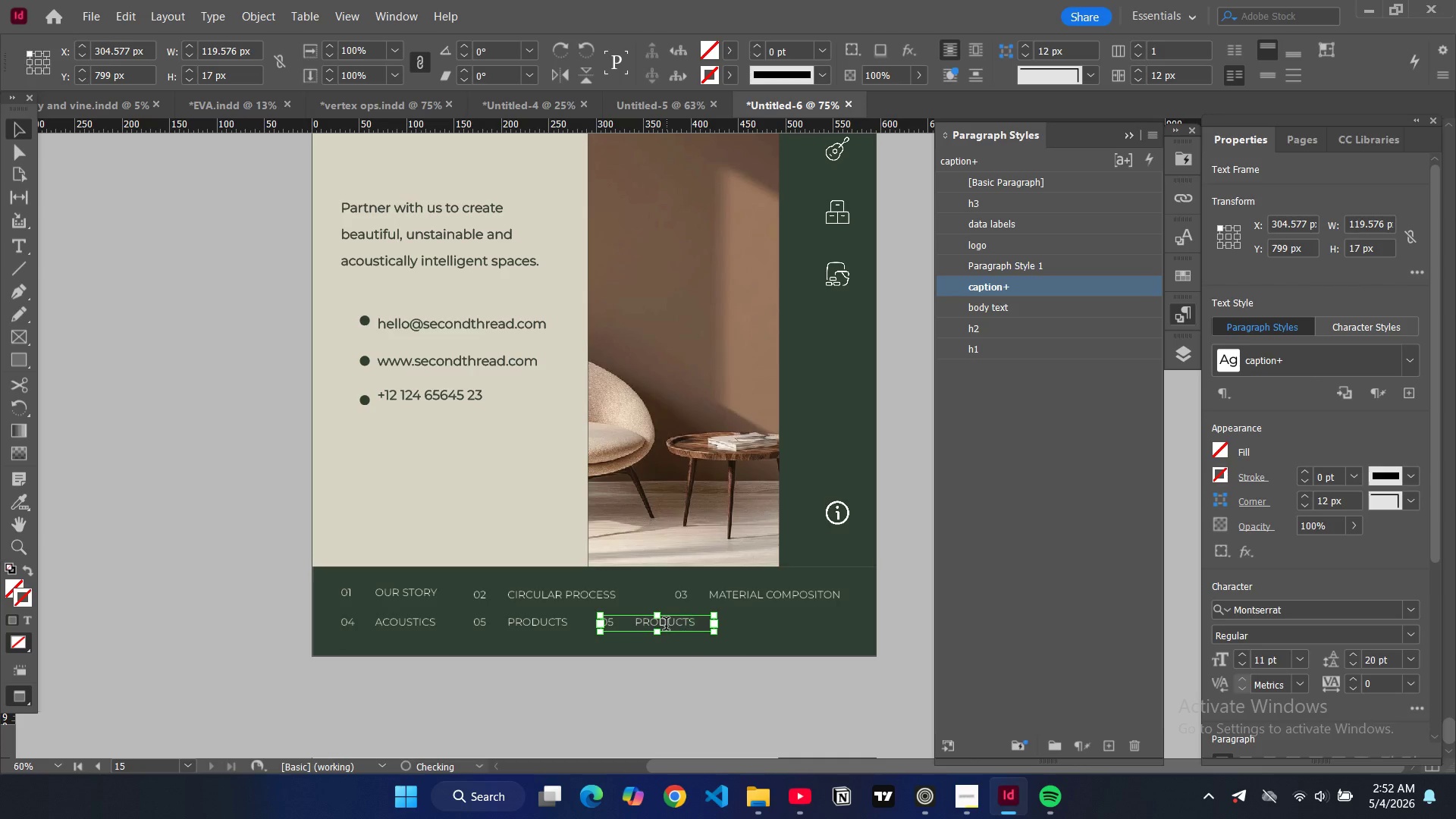 
triple_click([666, 626])
 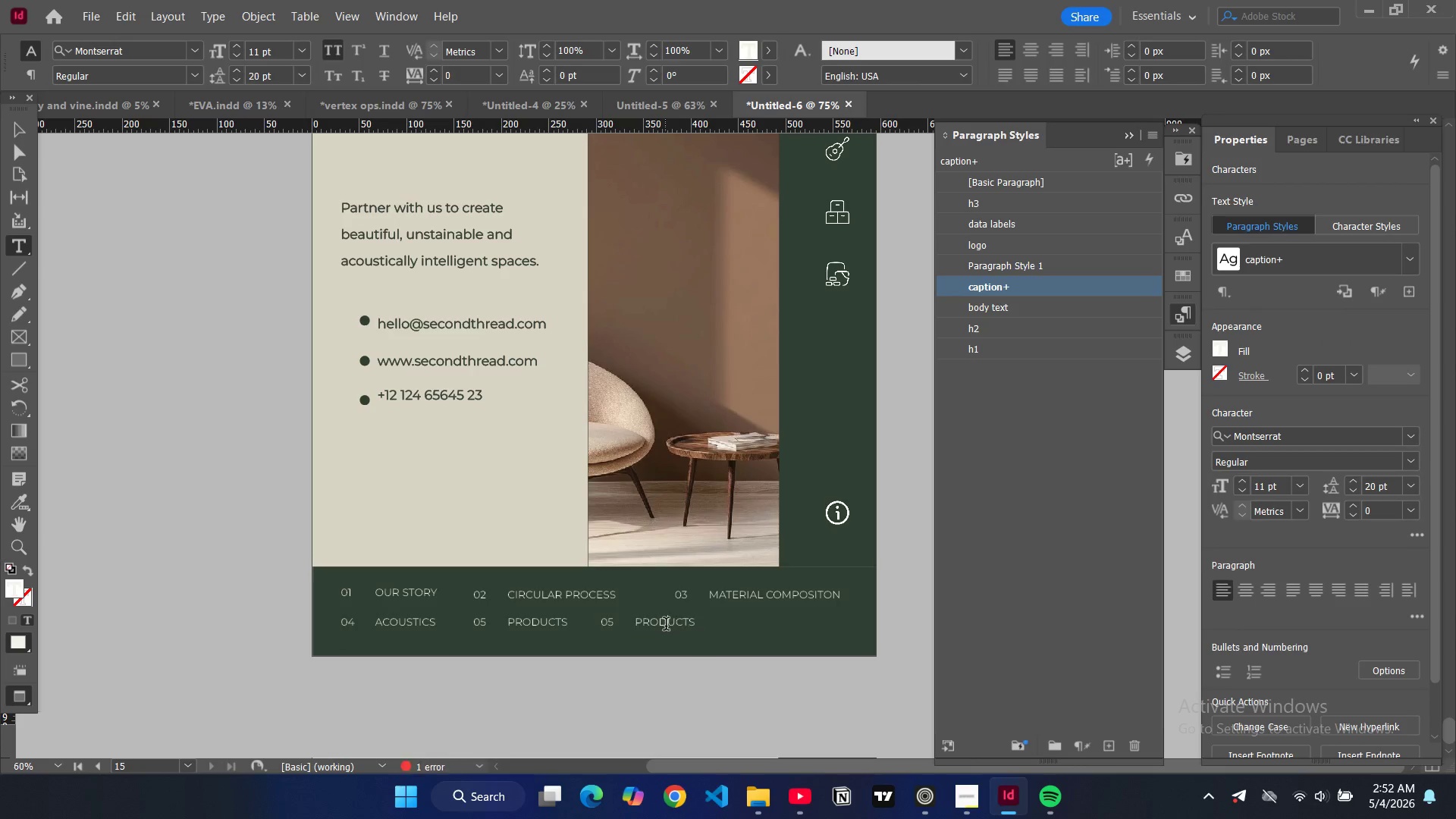 
double_click([666, 626])
 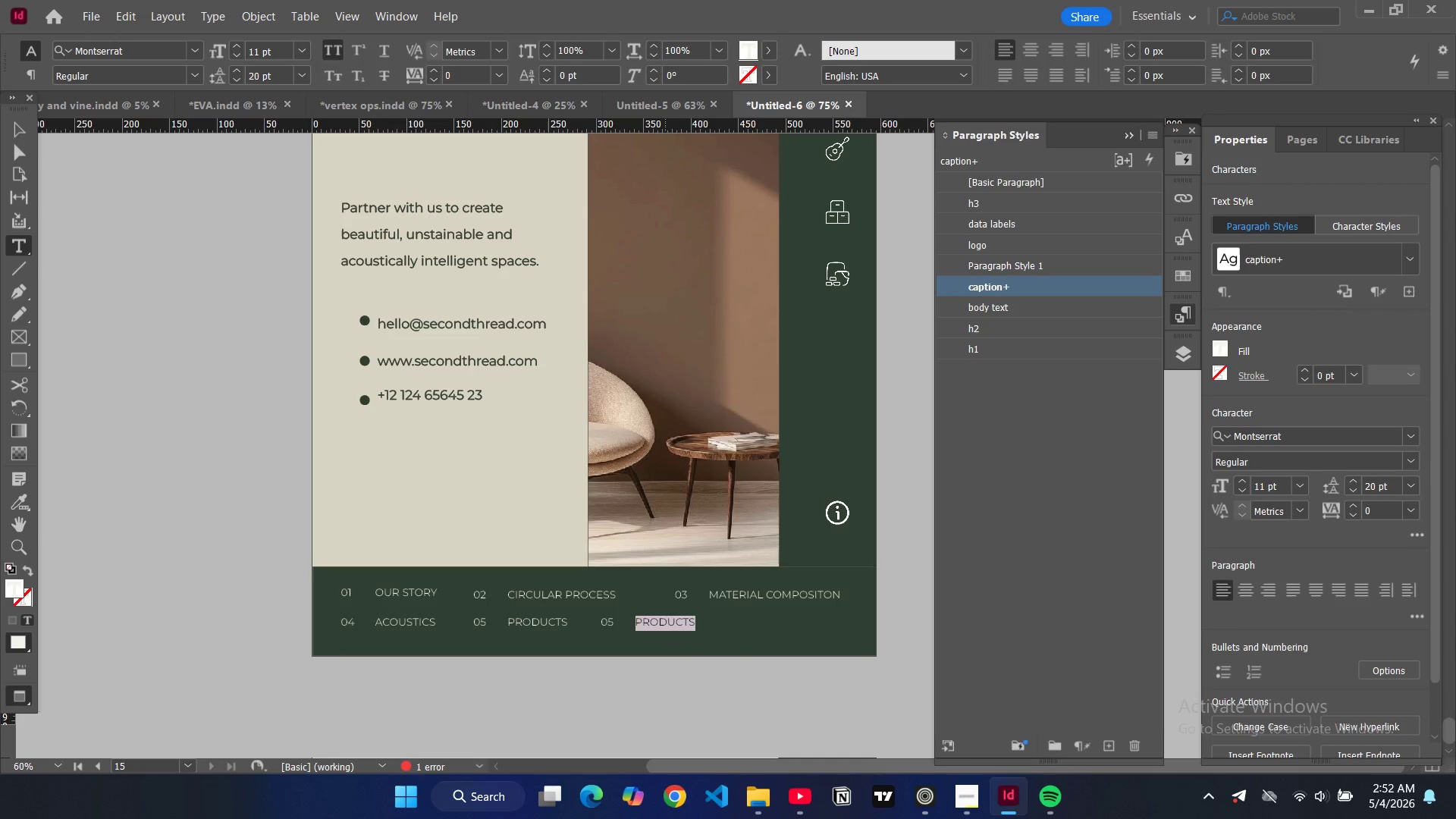 
type(case study)
 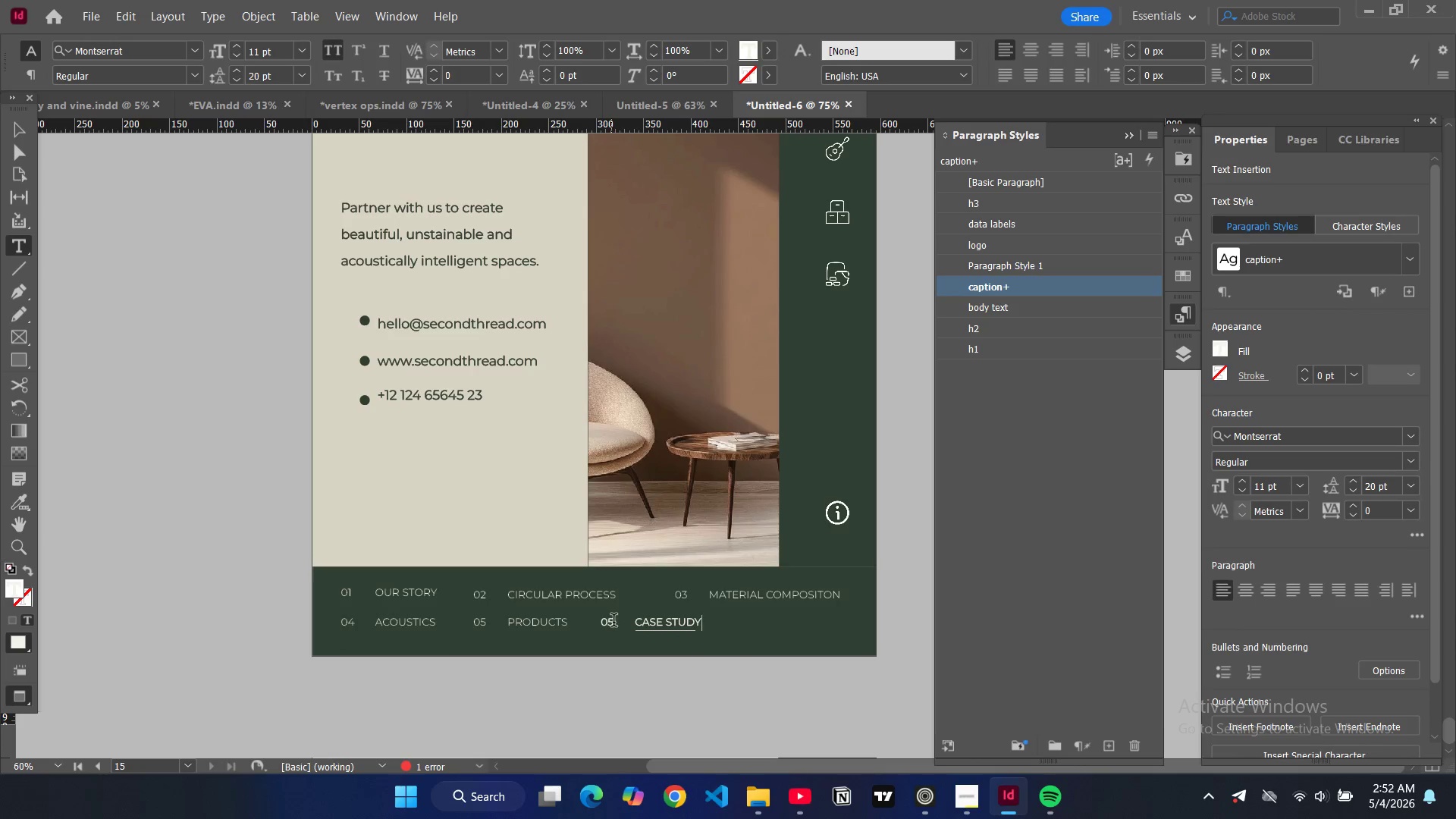 
left_click([619, 622])
 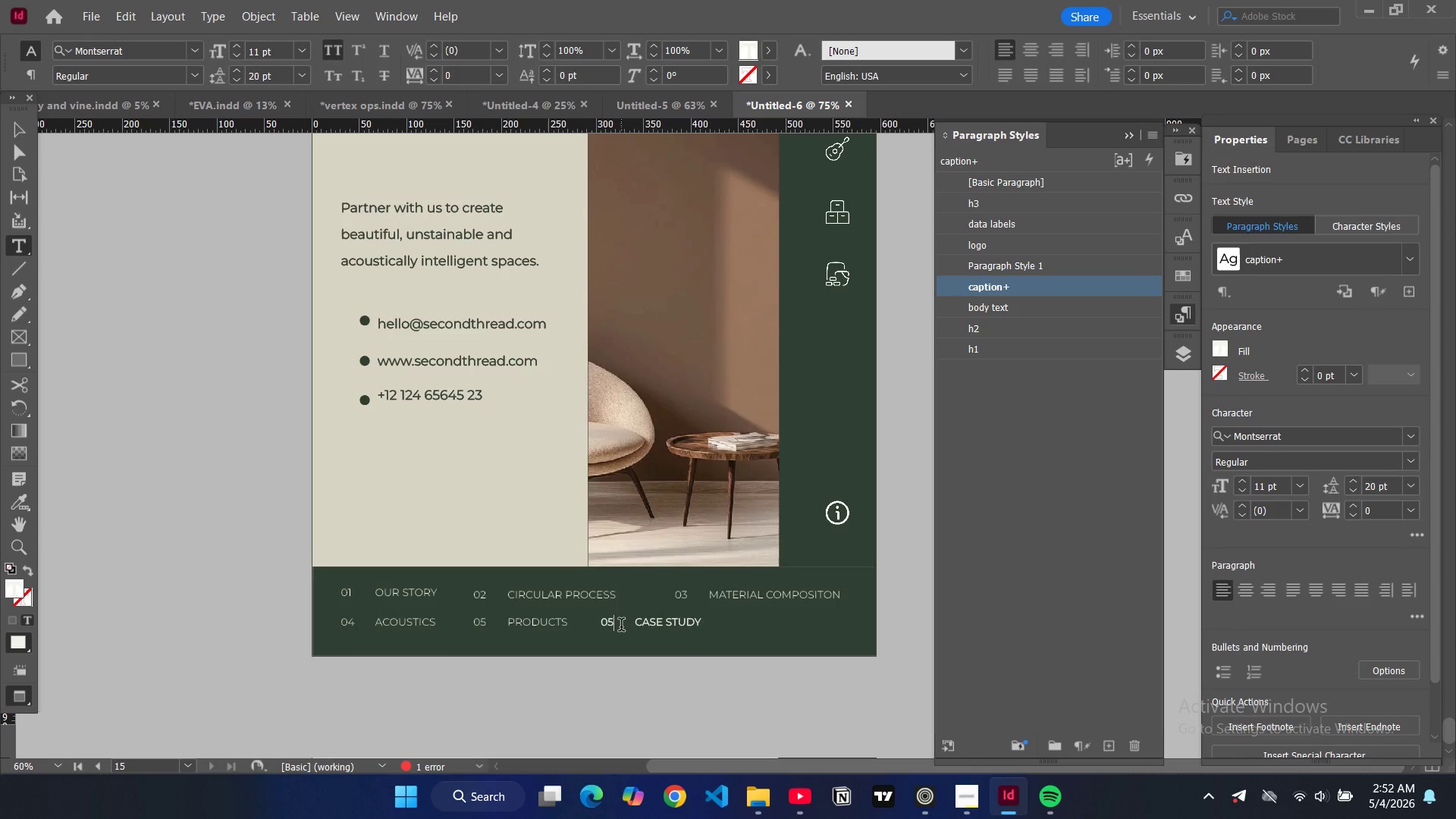 
key(Backspace)
 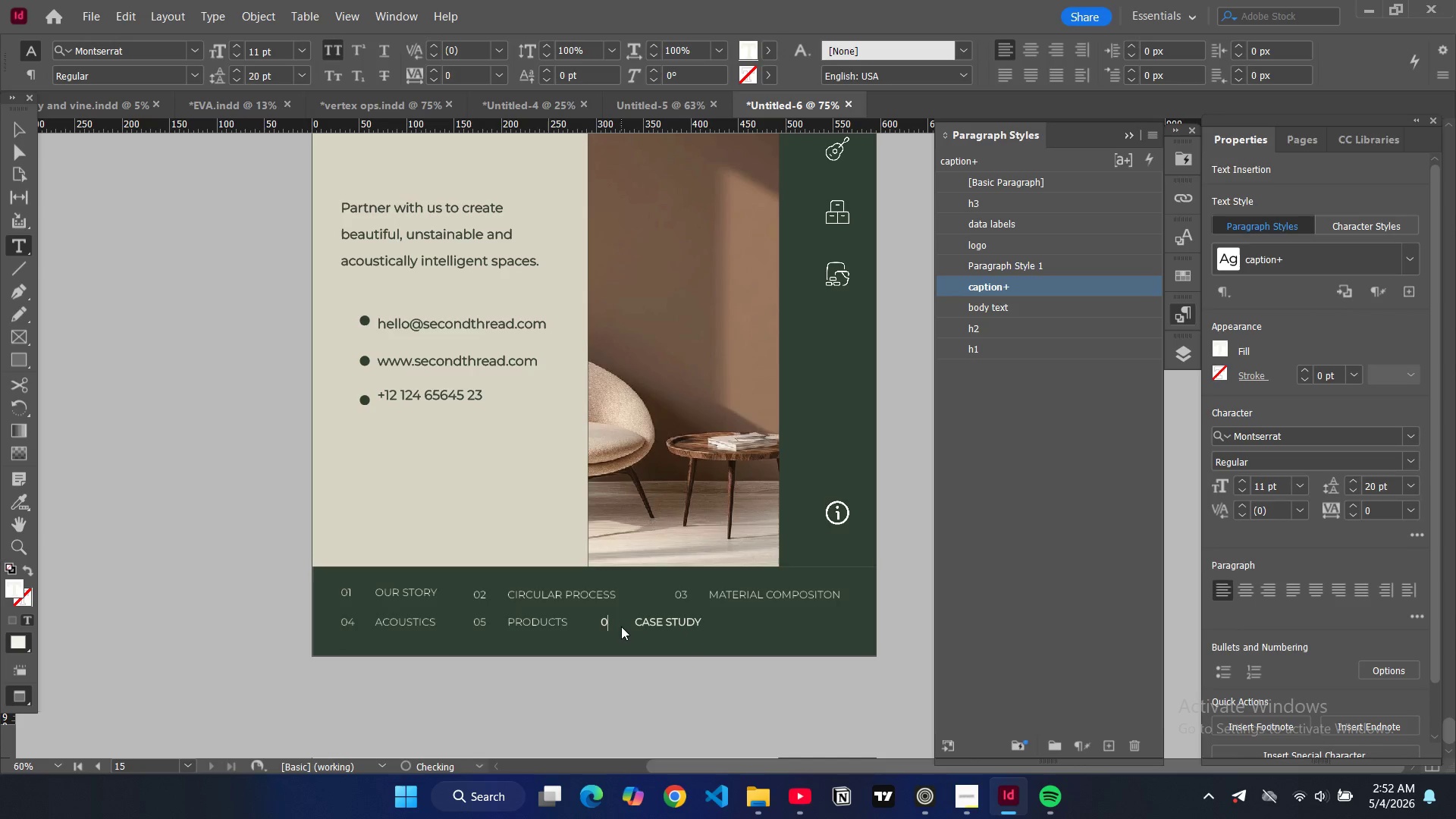 
key(5)
 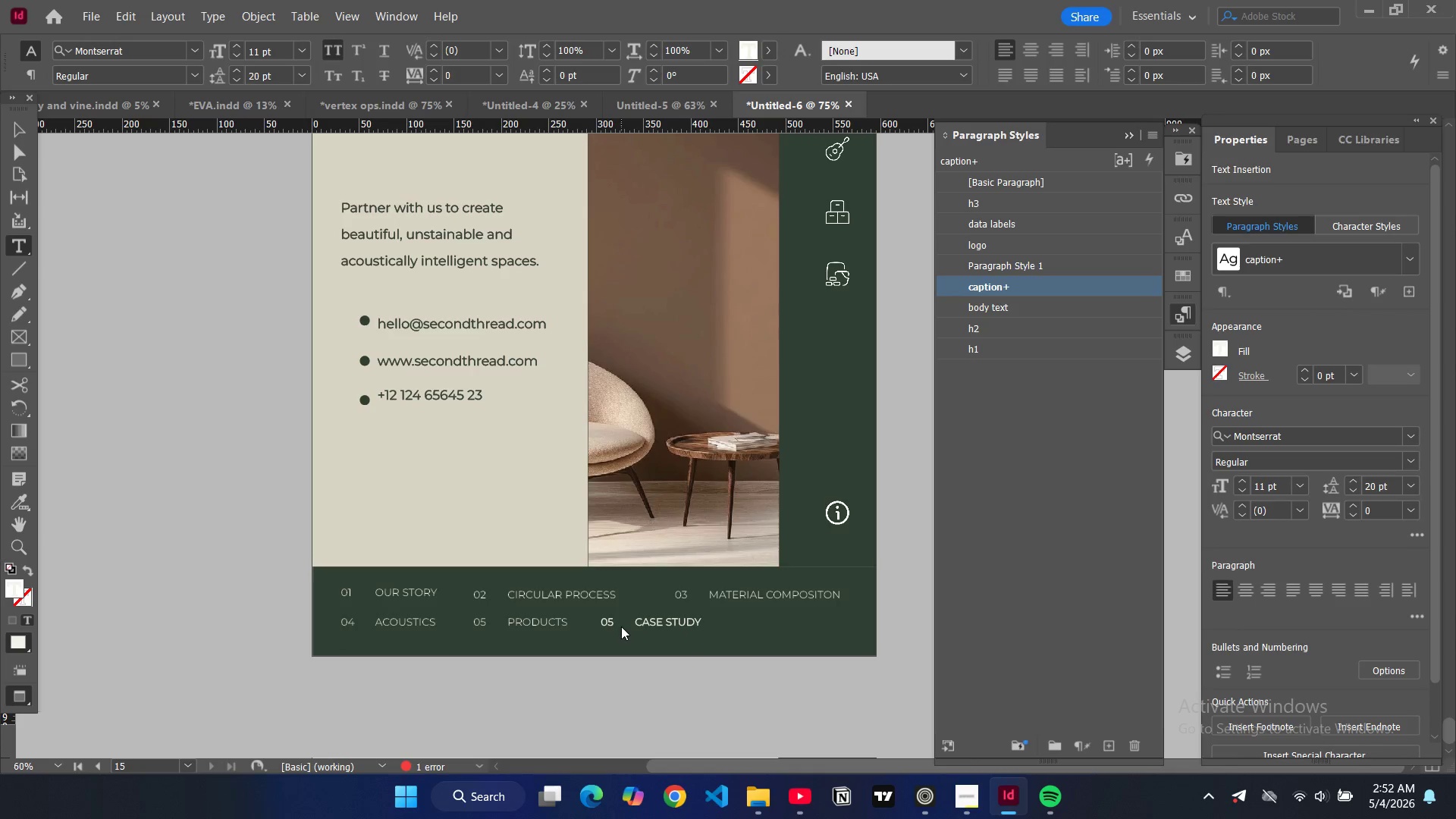 
key(Backspace)
 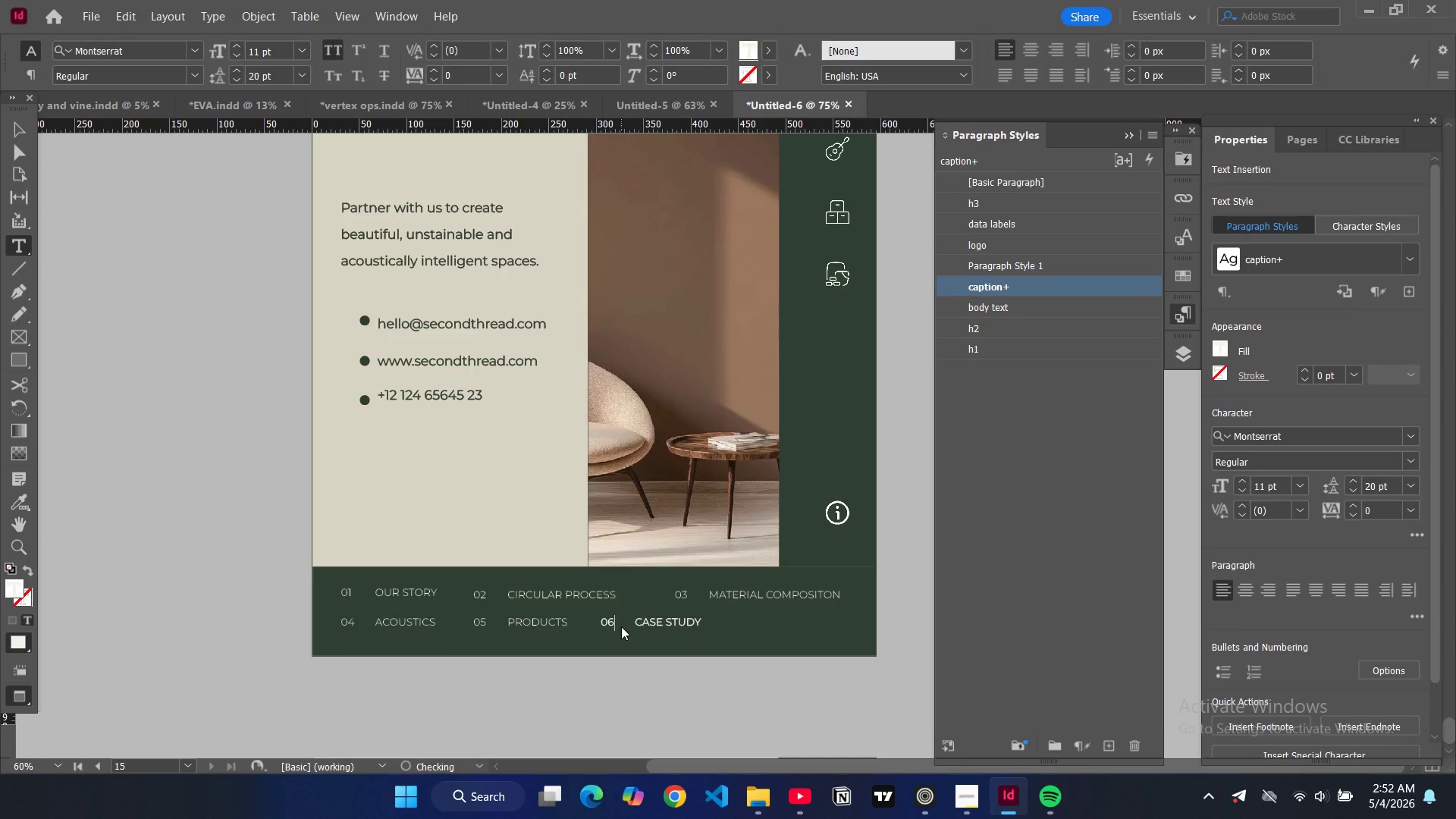 
key(6)
 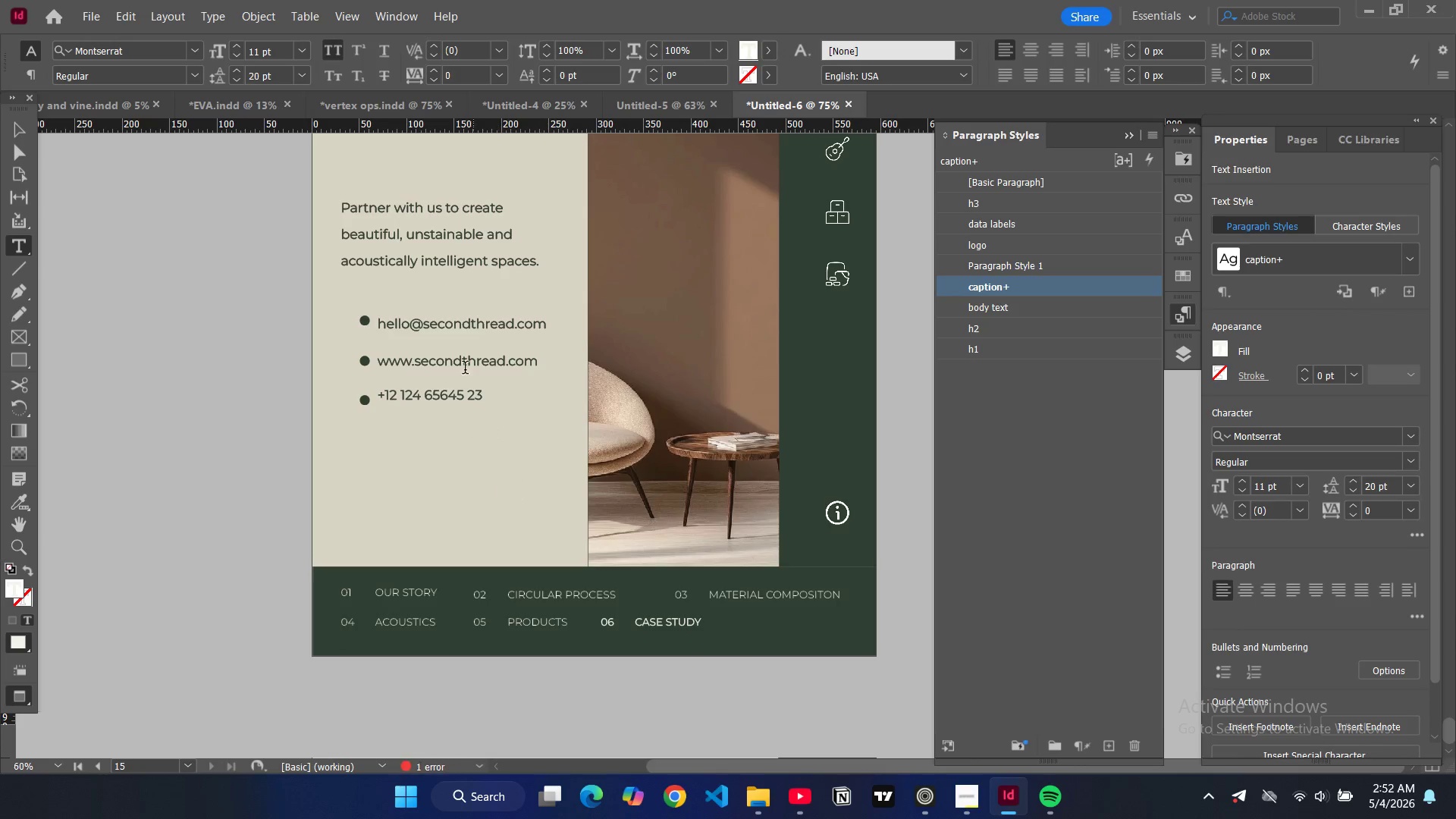 
scroll: coordinate [435, 361], scroll_direction: down, amount: 5.0
 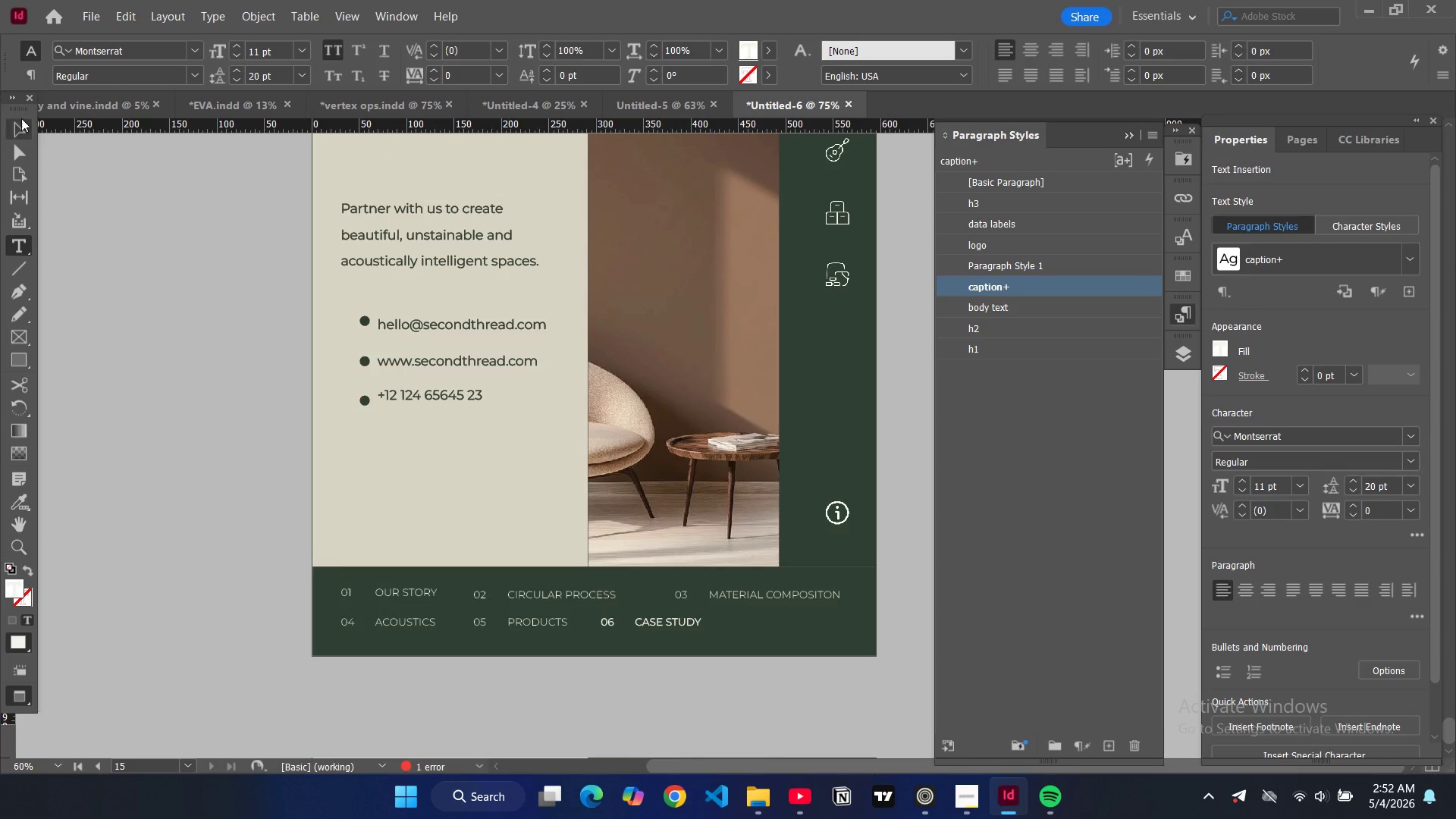 
left_click([21, 124])
 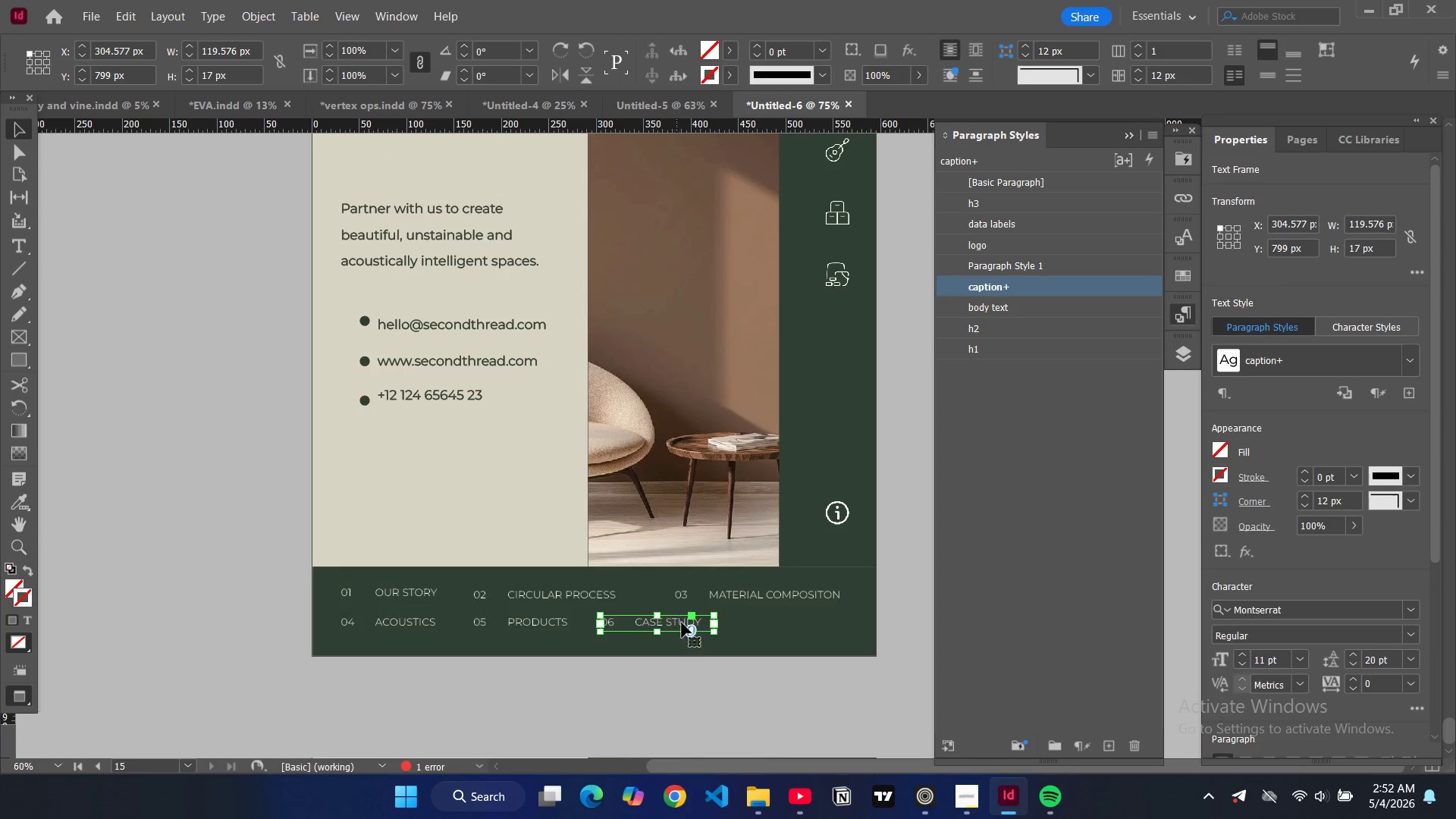 
key(Control+C)
 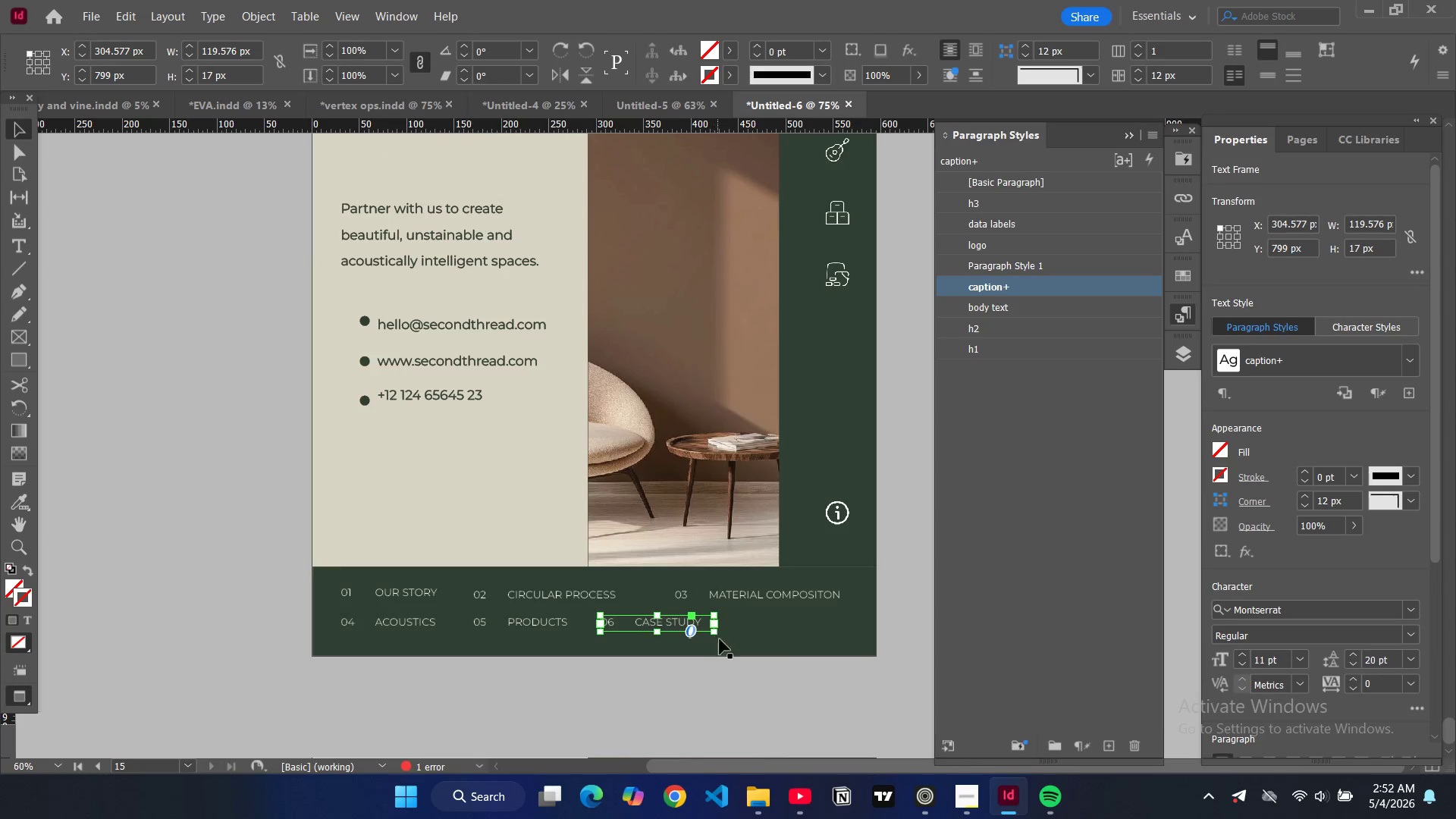 
key(Control+V)
 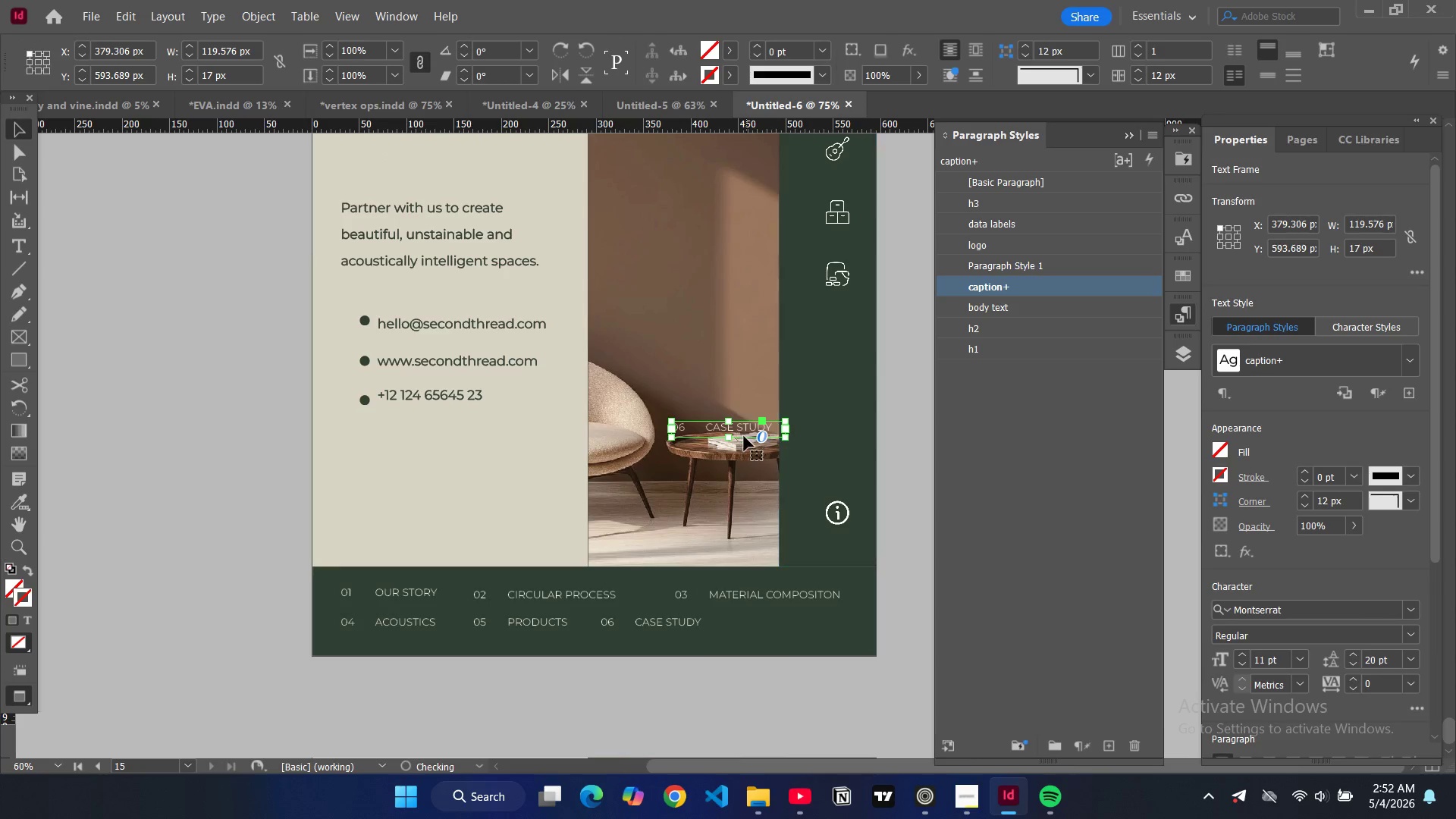 
left_click_drag(start_coordinate=[739, 428], to_coordinate=[796, 623])
 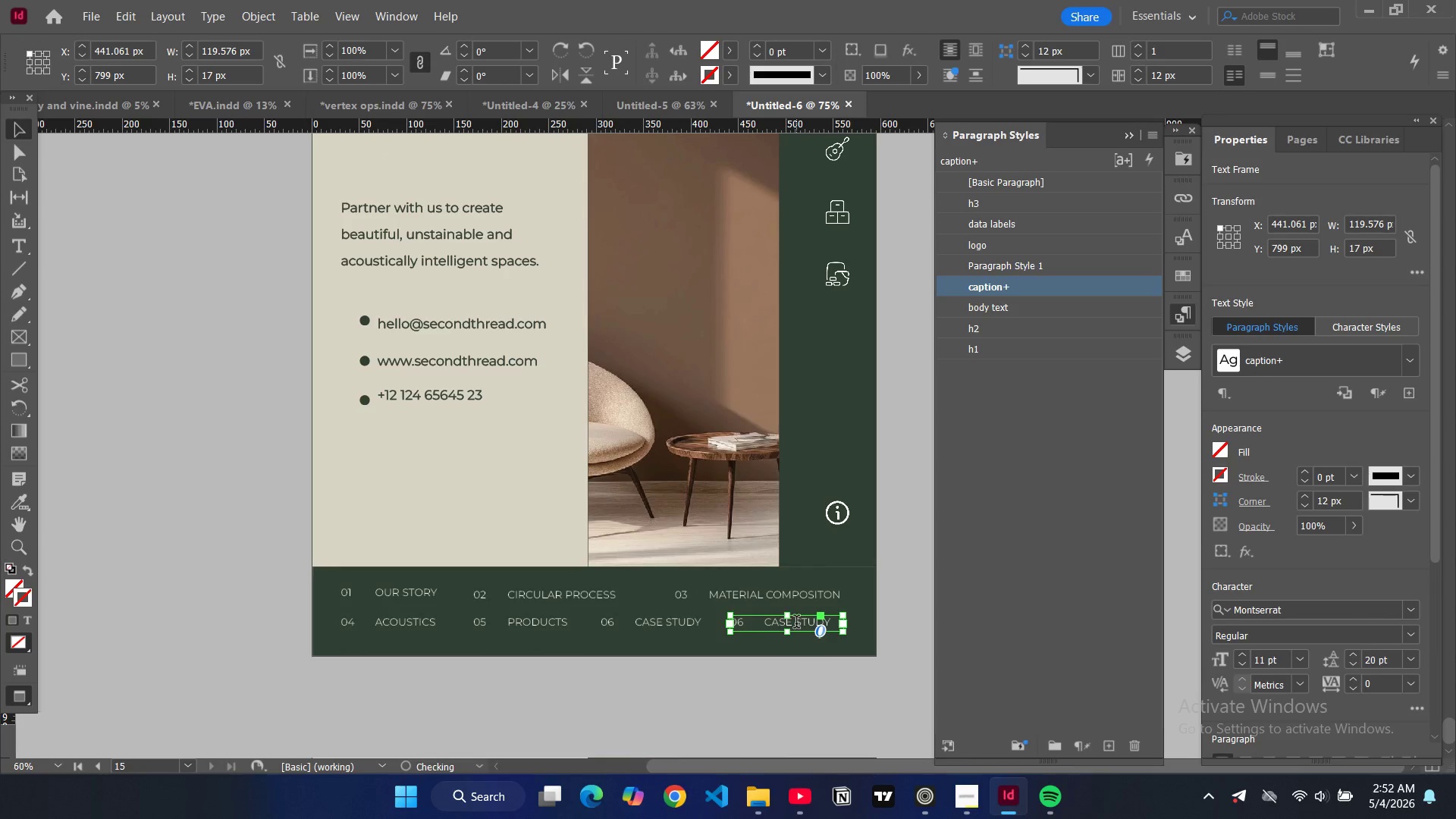 
double_click([796, 623])
 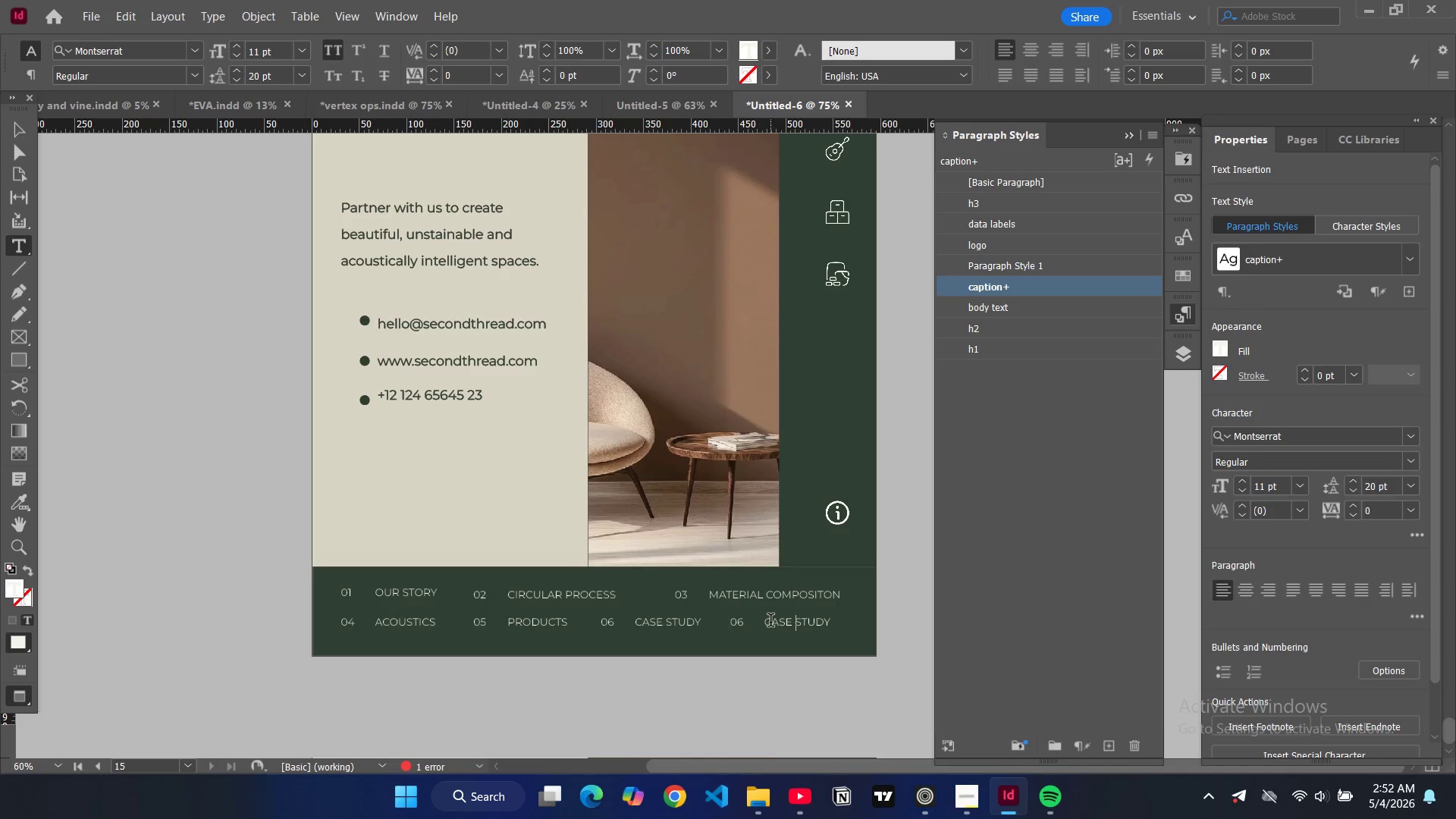 
left_click_drag(start_coordinate=[769, 622], to_coordinate=[834, 623])
 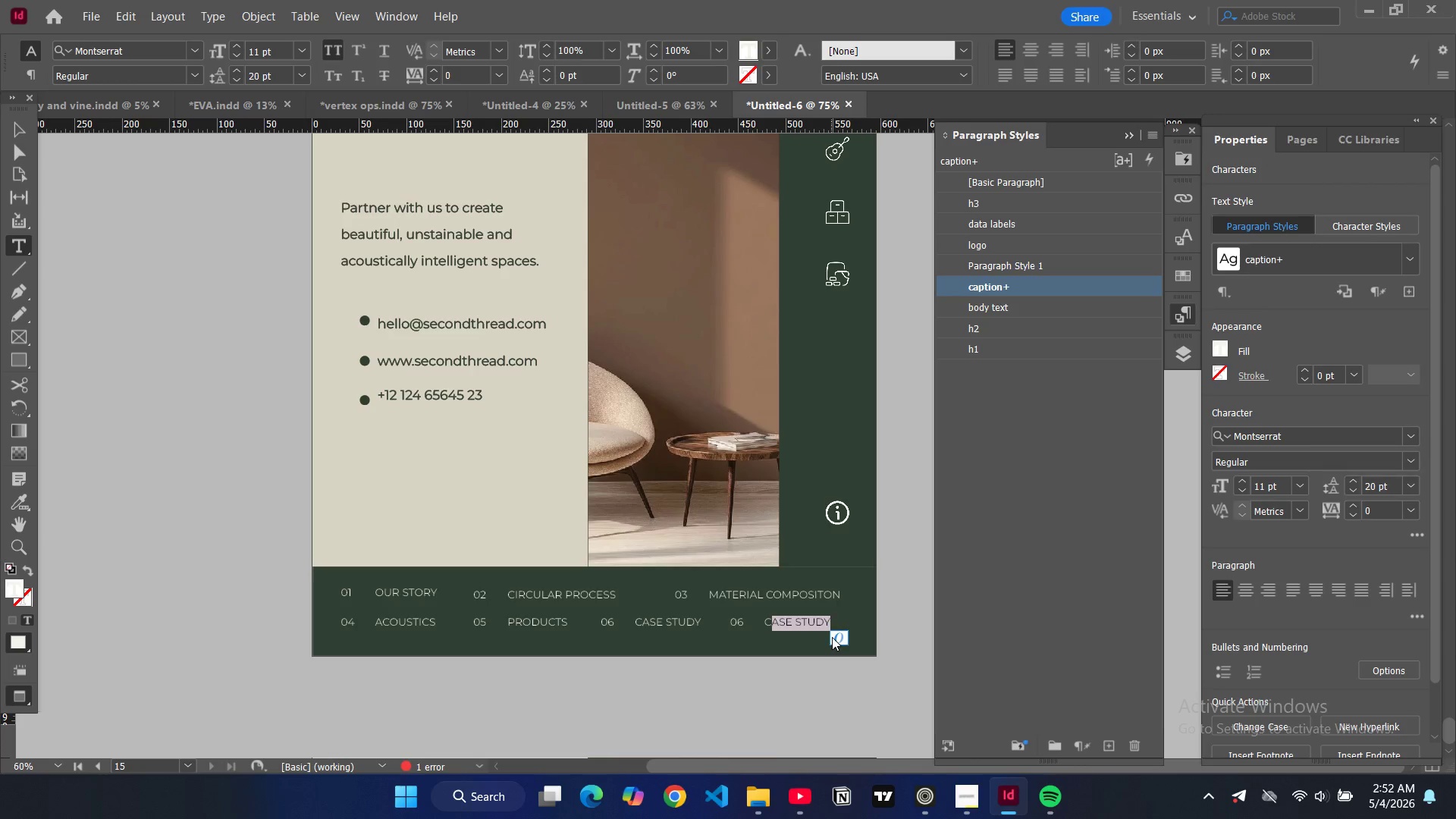 
key(Backspace)
key(Backspace)
type(get in touch)
 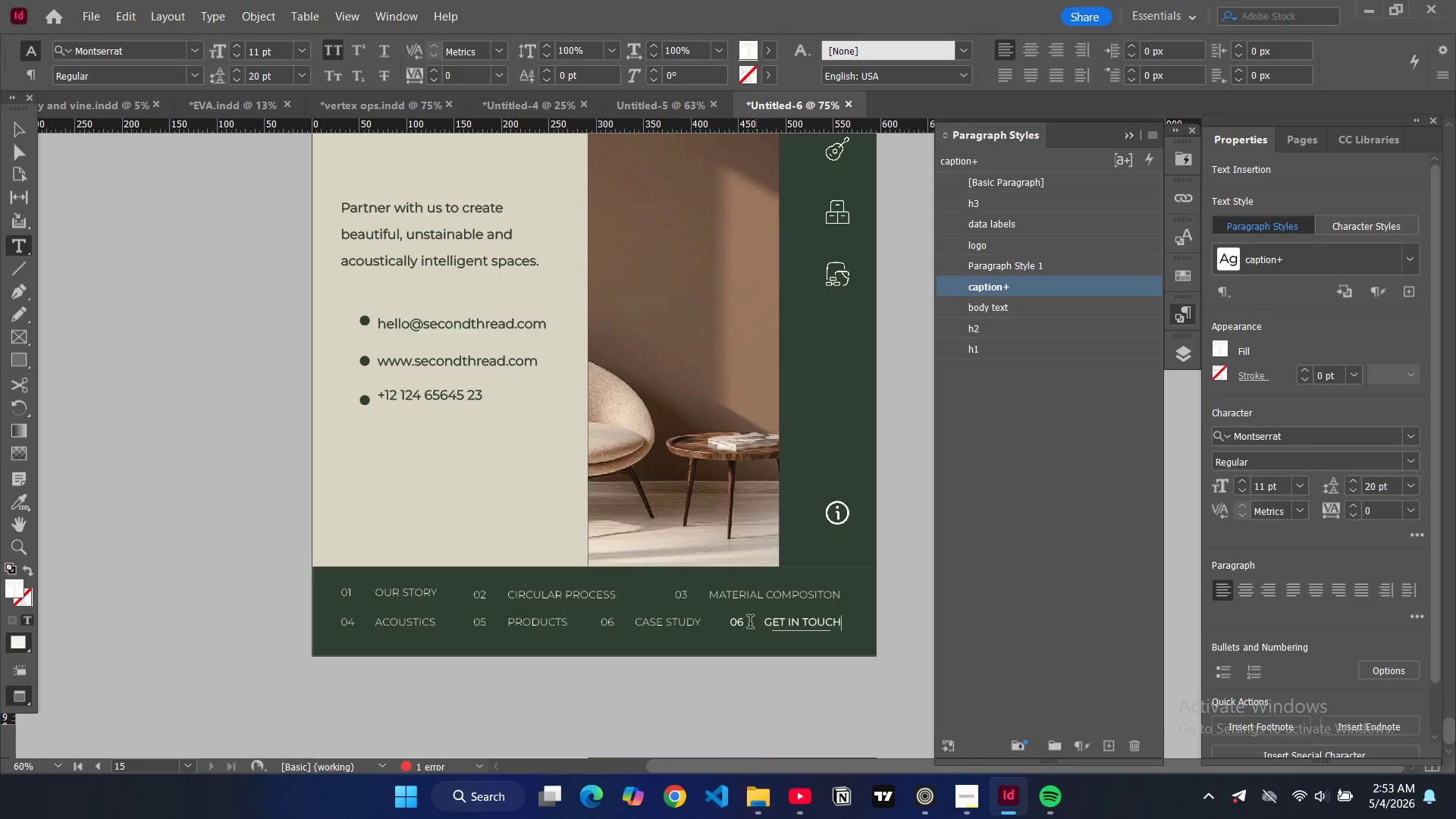 
left_click([744, 625])
 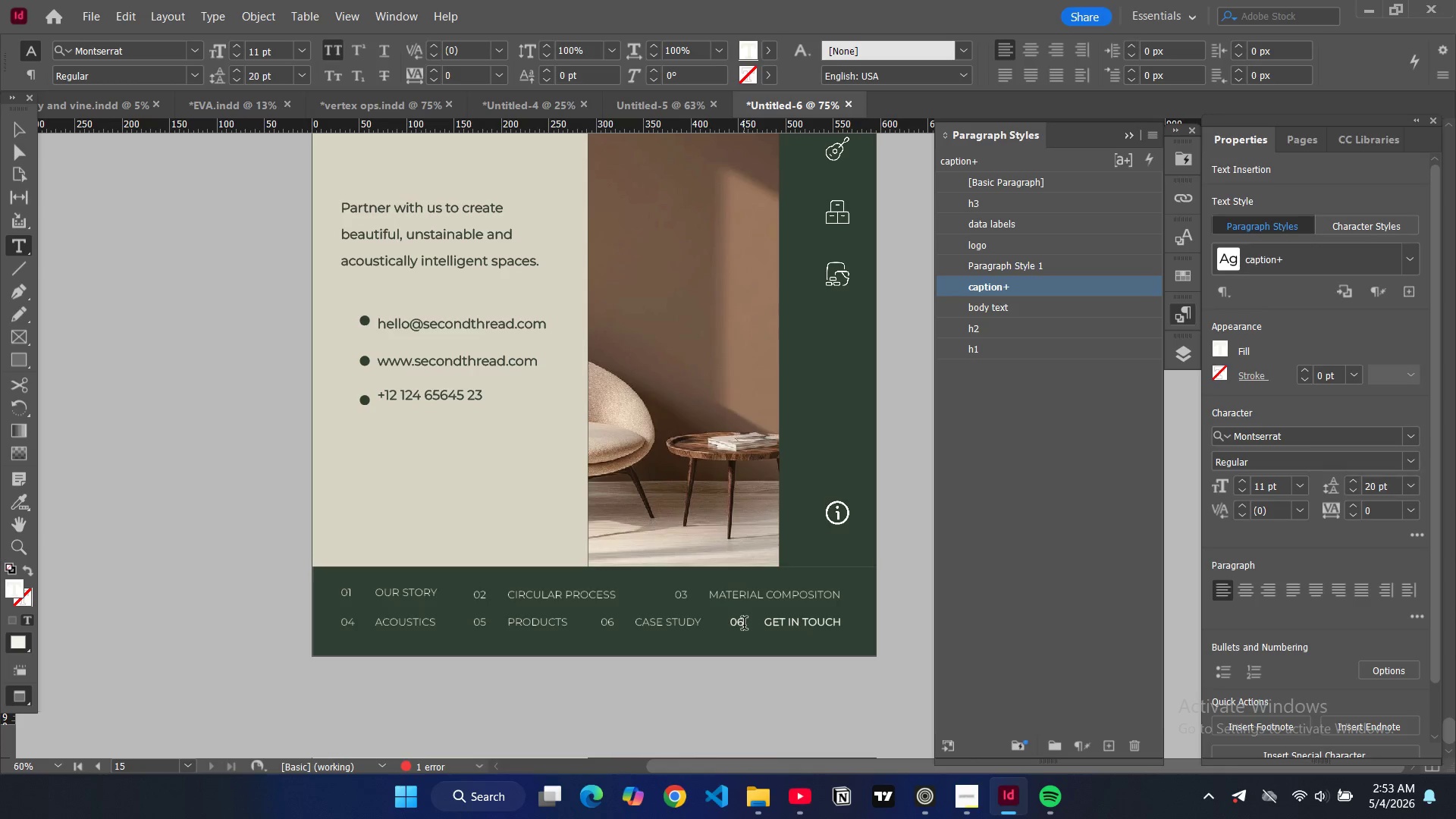 
key(Backspace)
 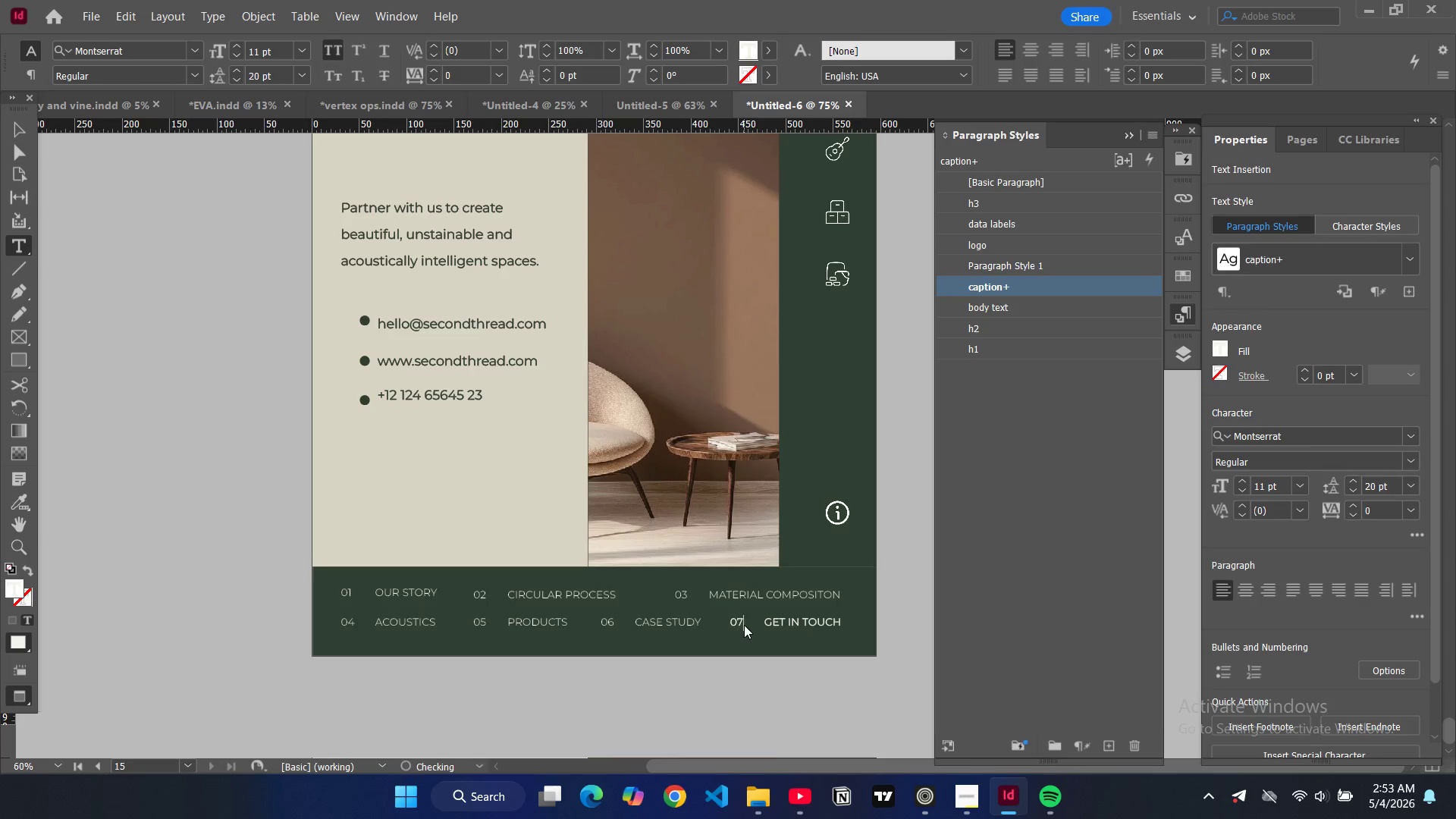 
key(7)
 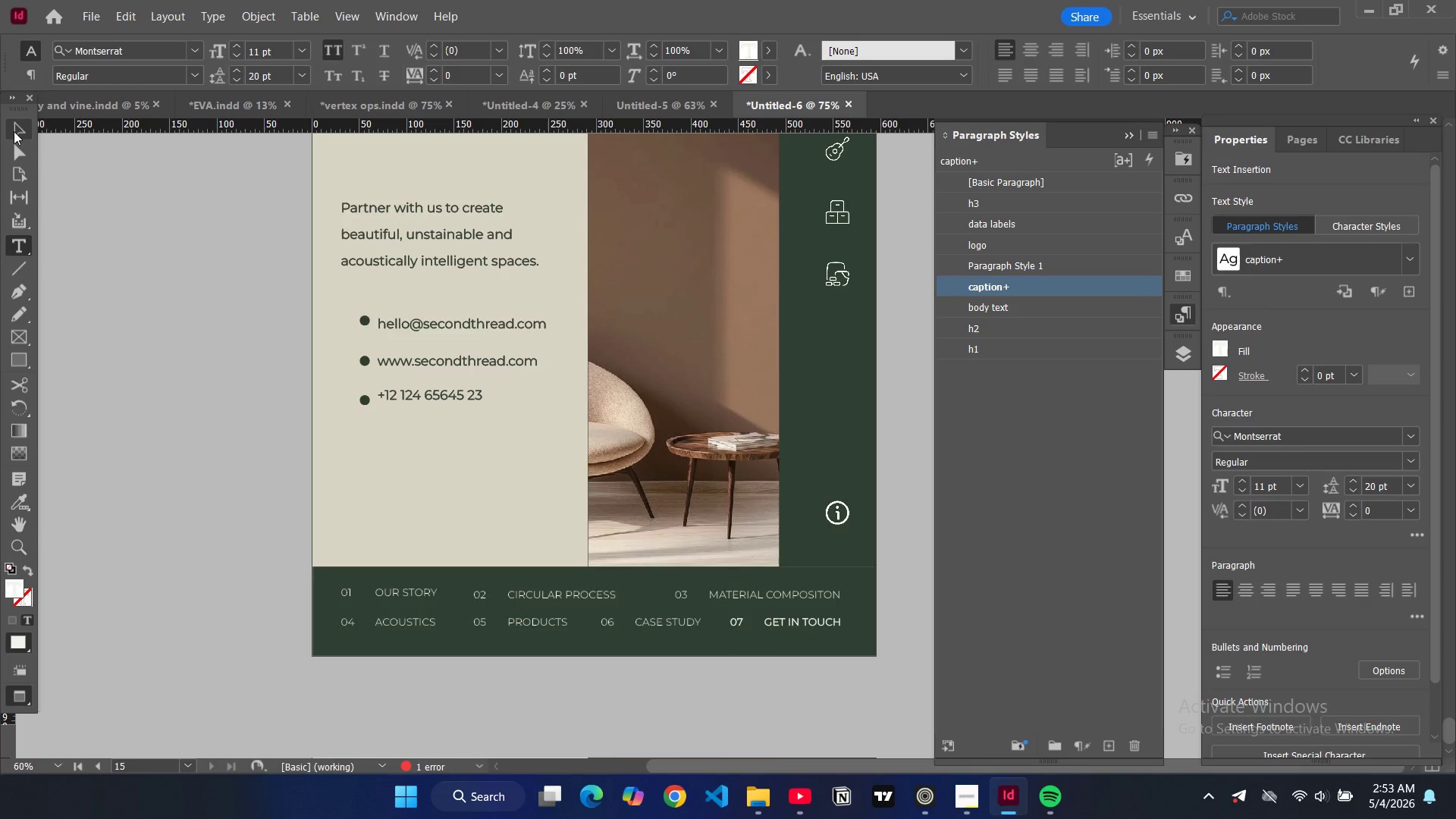 
left_click([17, 130])
 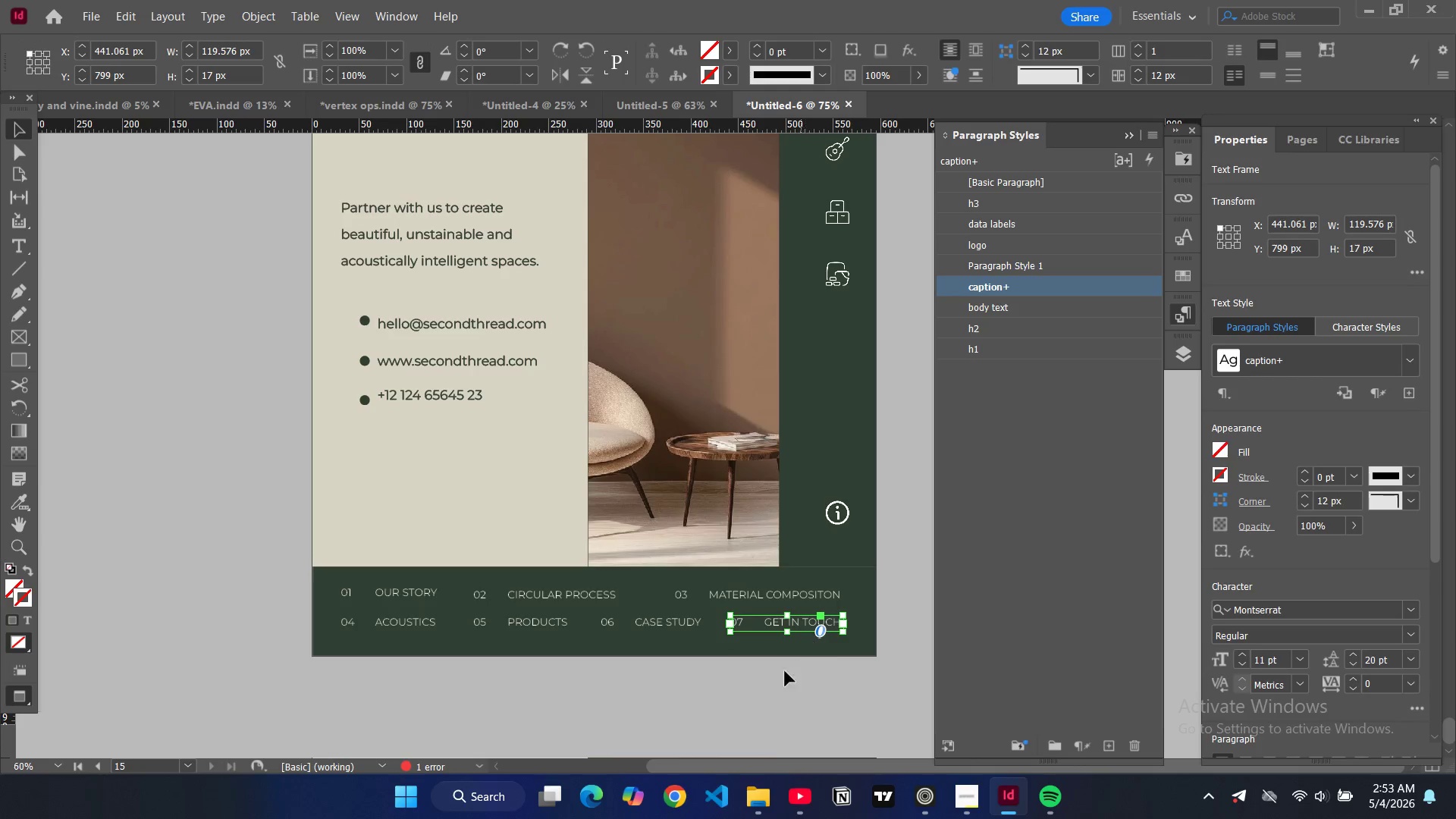 